 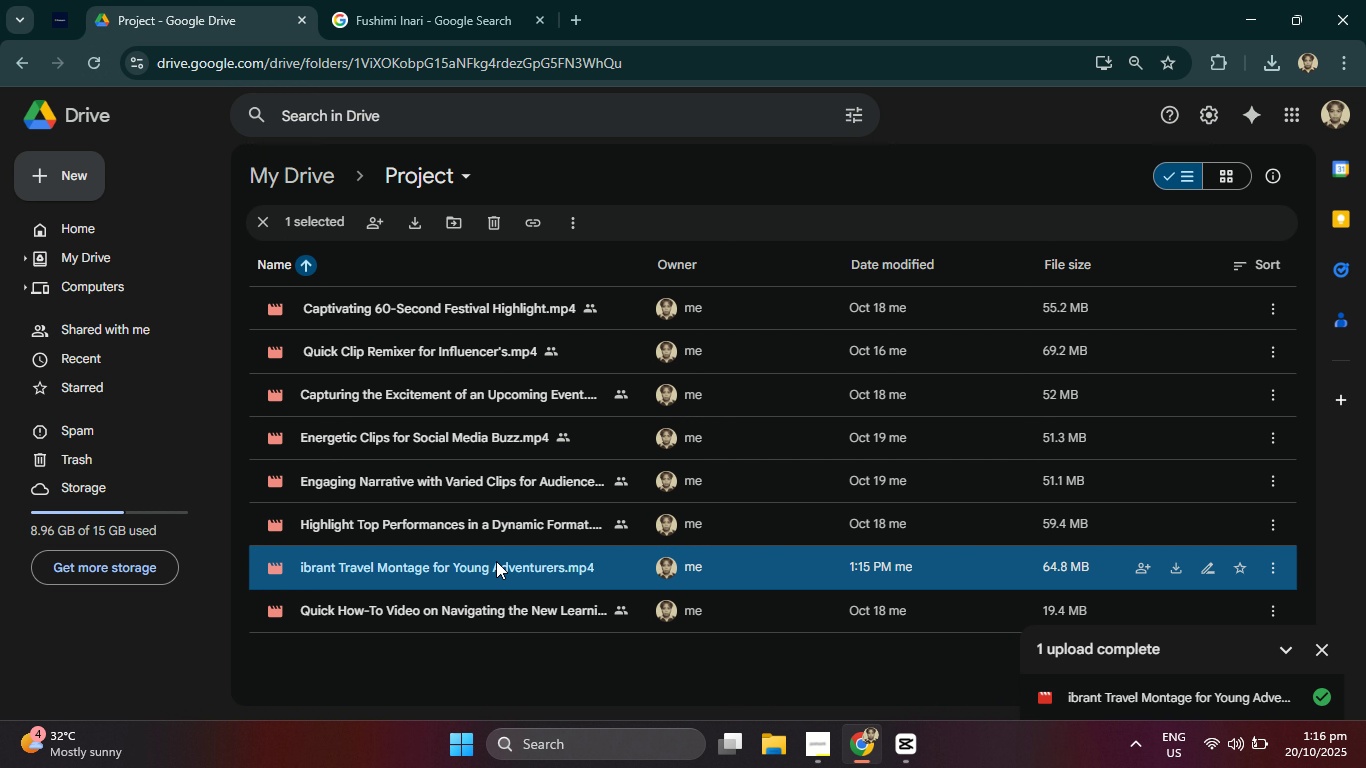 
right_click([496, 561])
 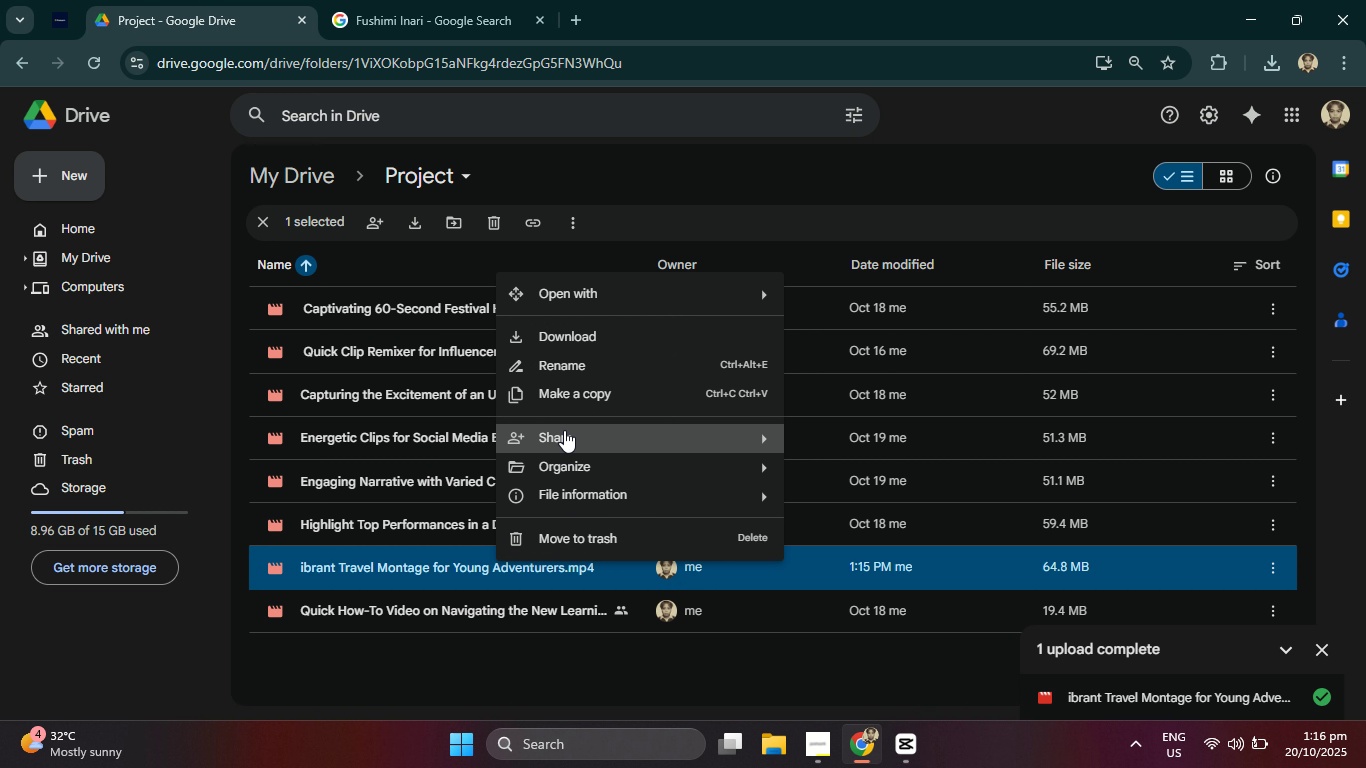 
left_click([571, 368])
 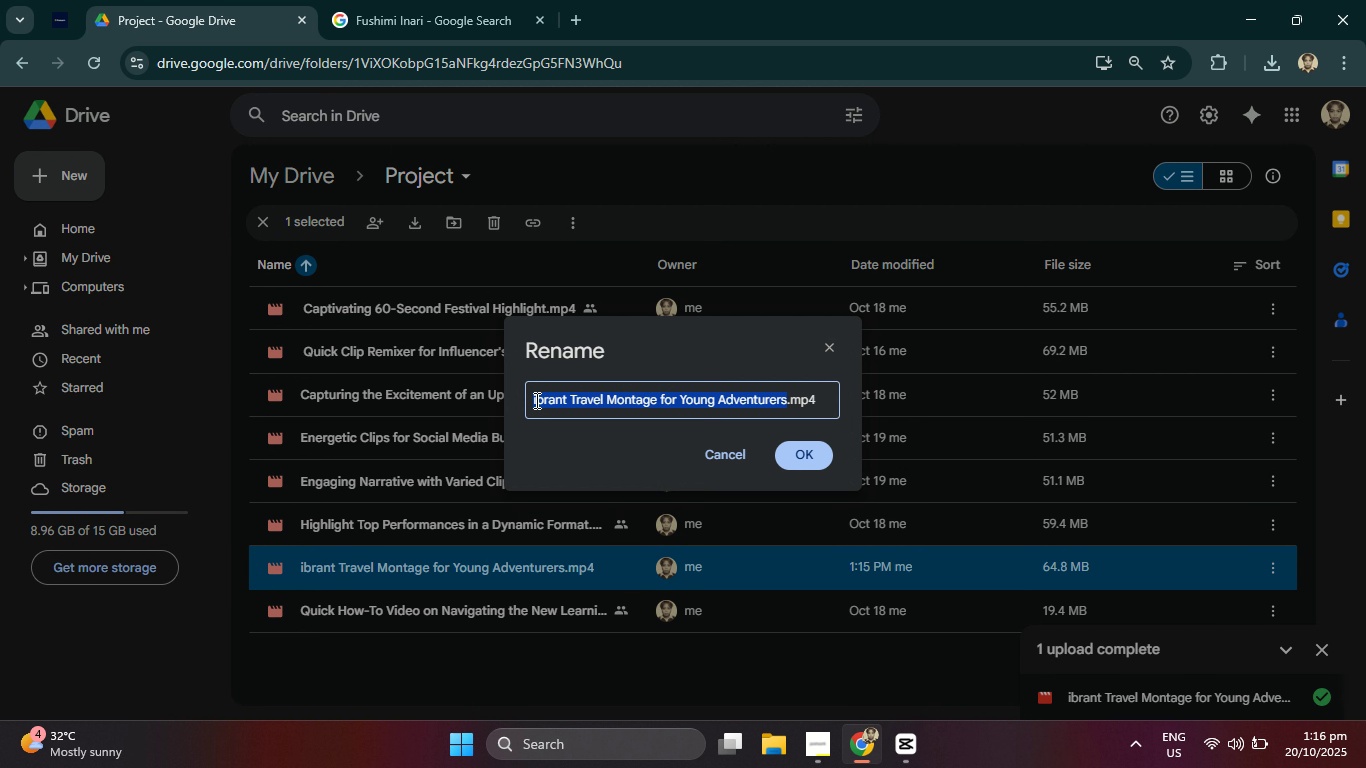 
left_click([535, 400])
 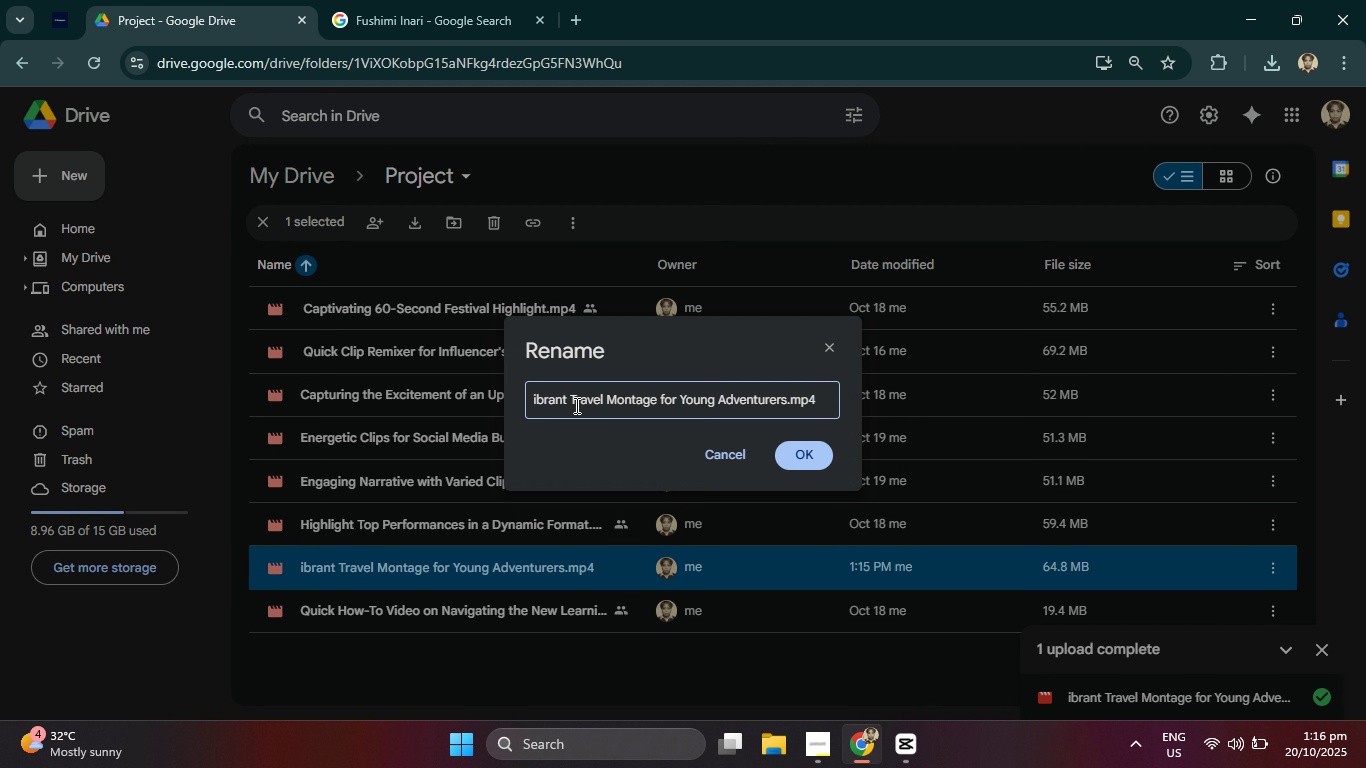 
key(ArrowLeft)
 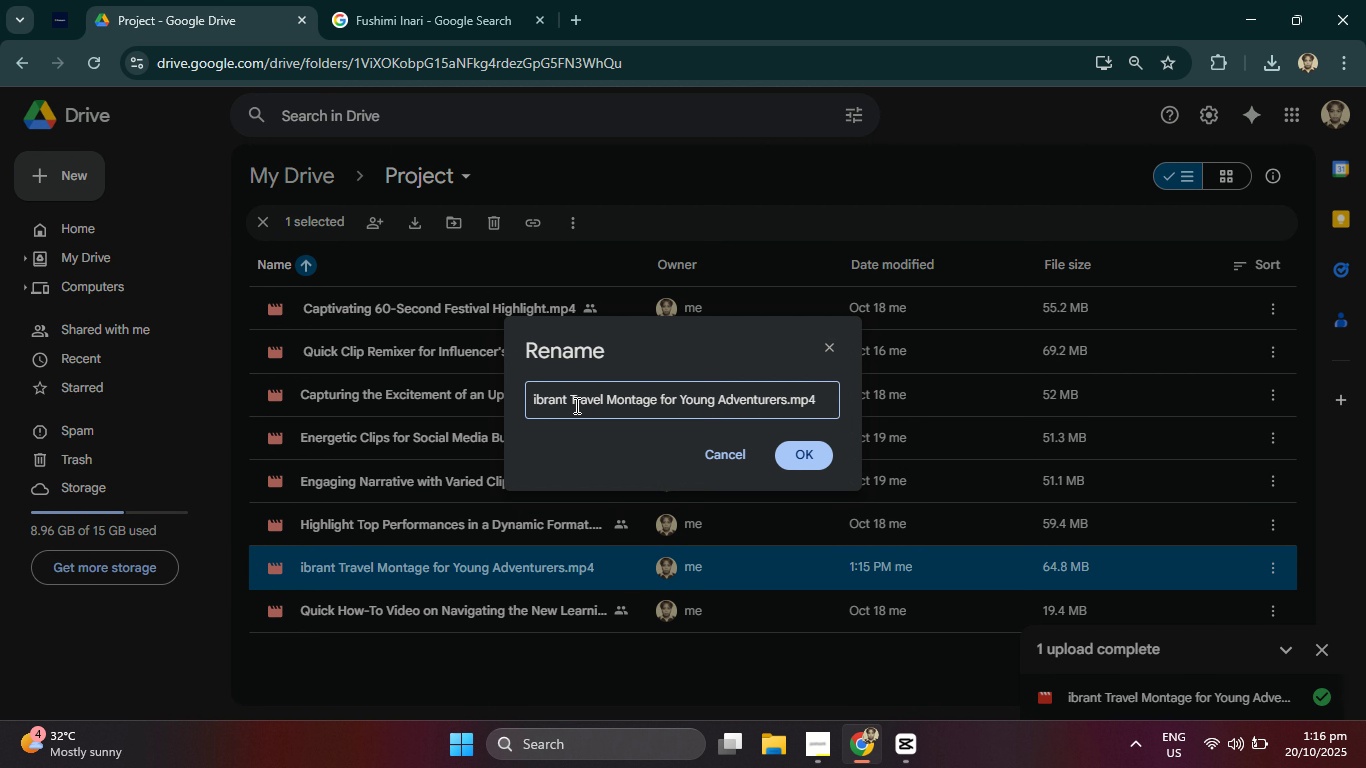 
key(Shift+V)
 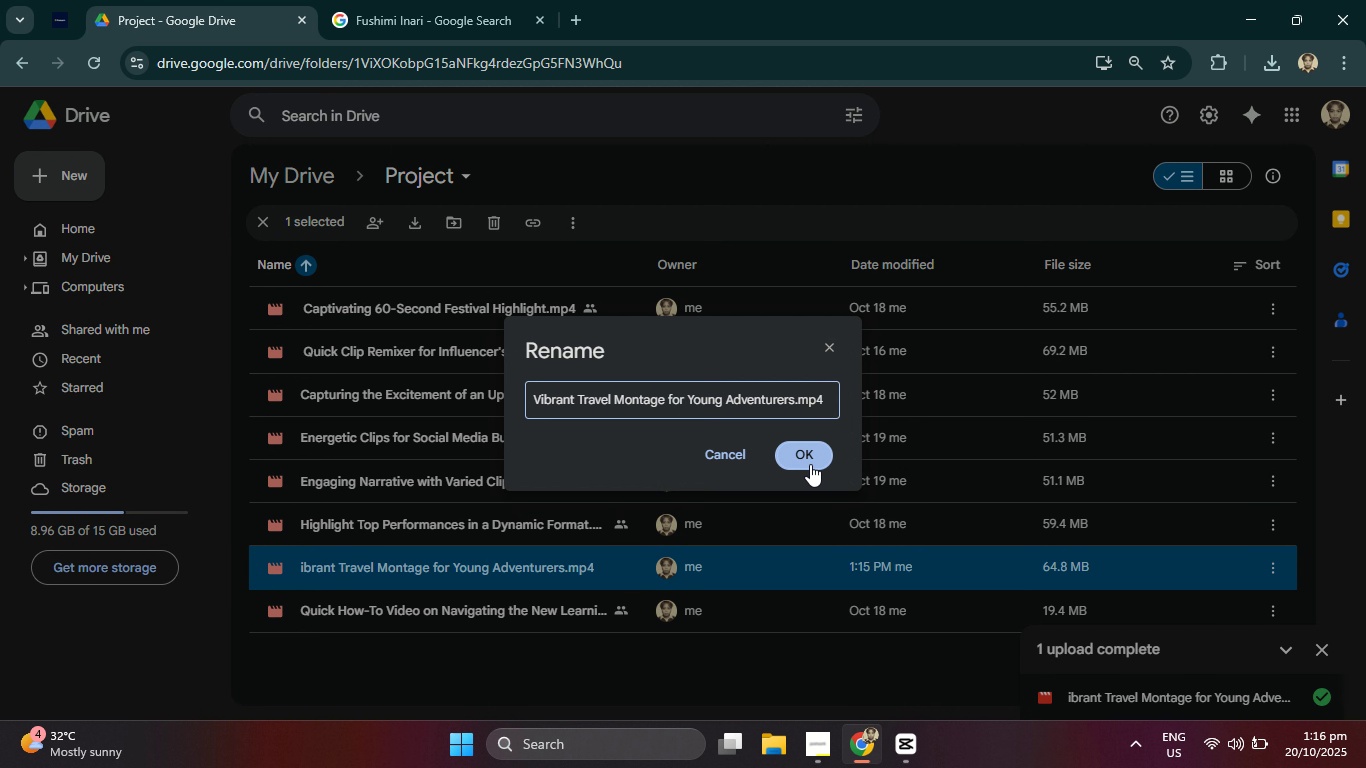 
left_click([810, 464])
 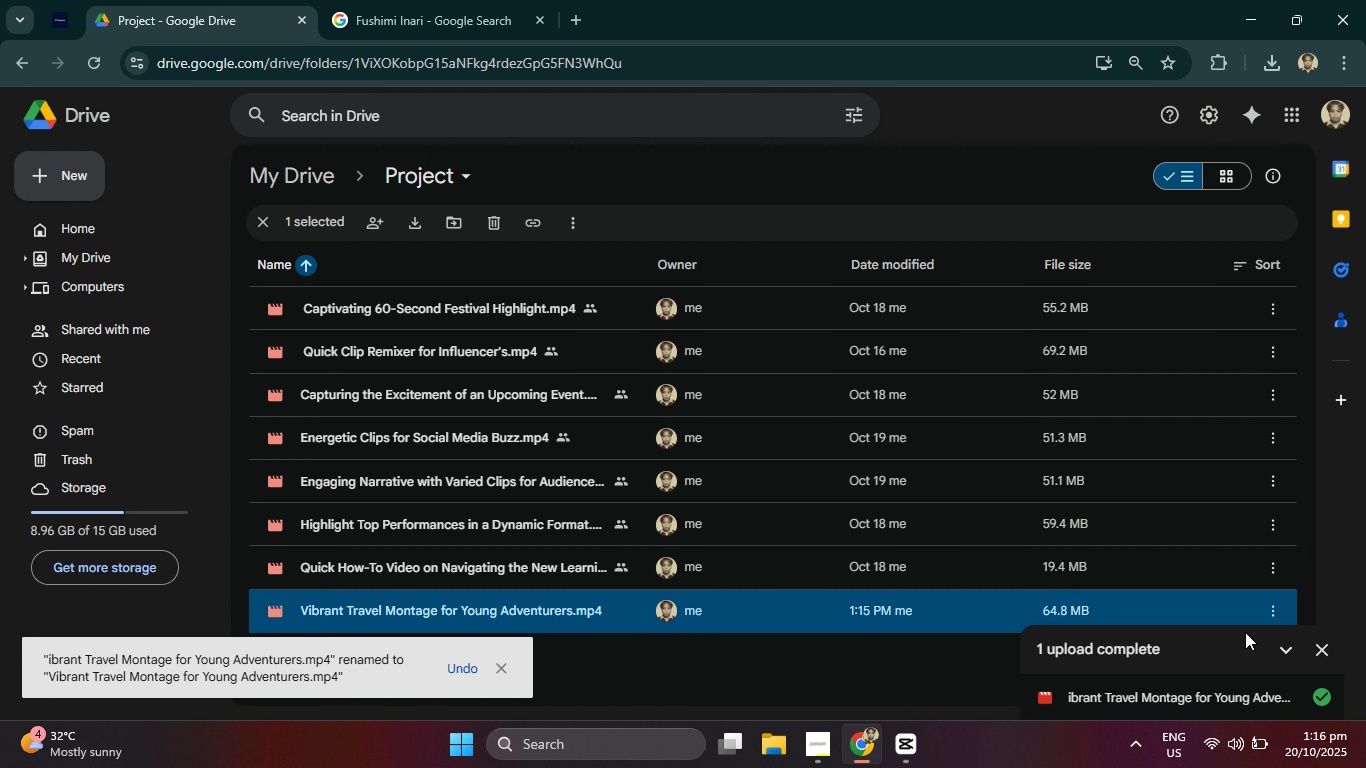 
left_click([1328, 652])
 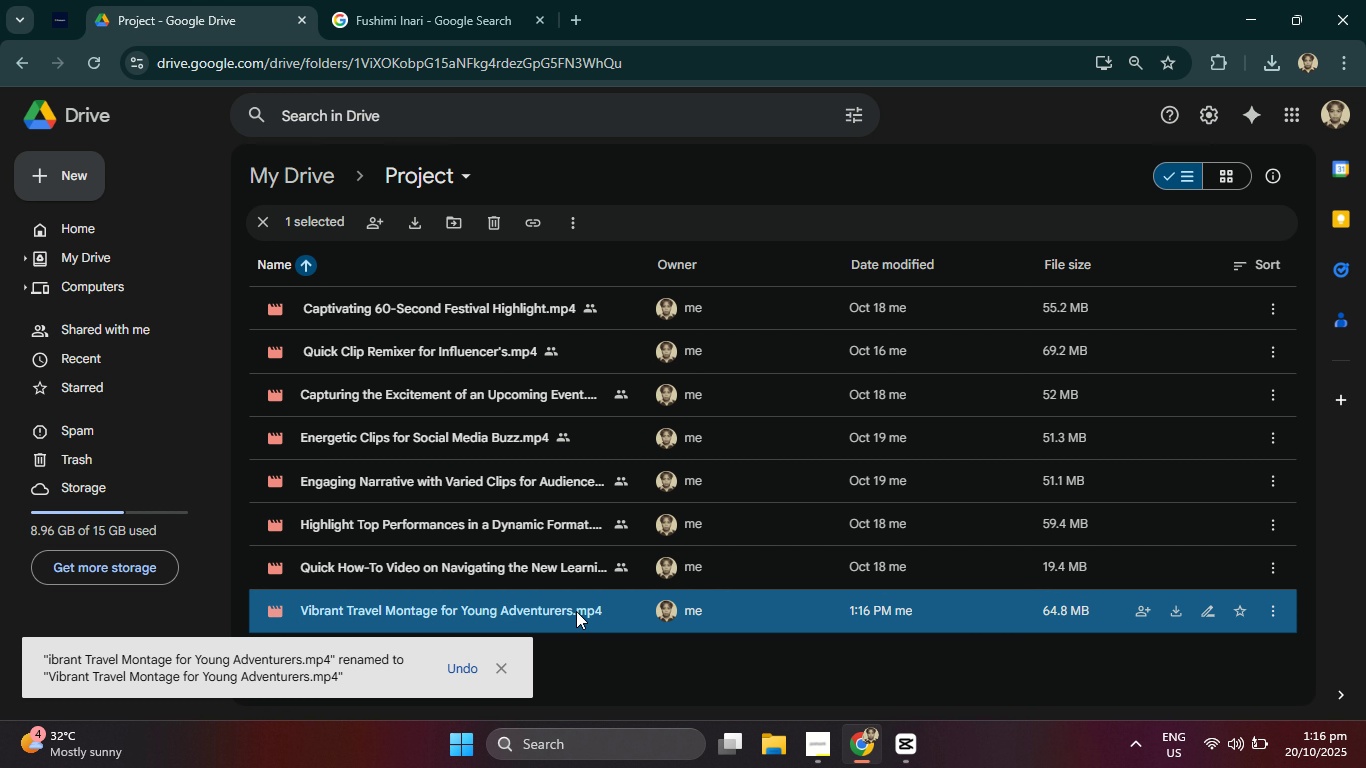 
double_click([576, 611])
 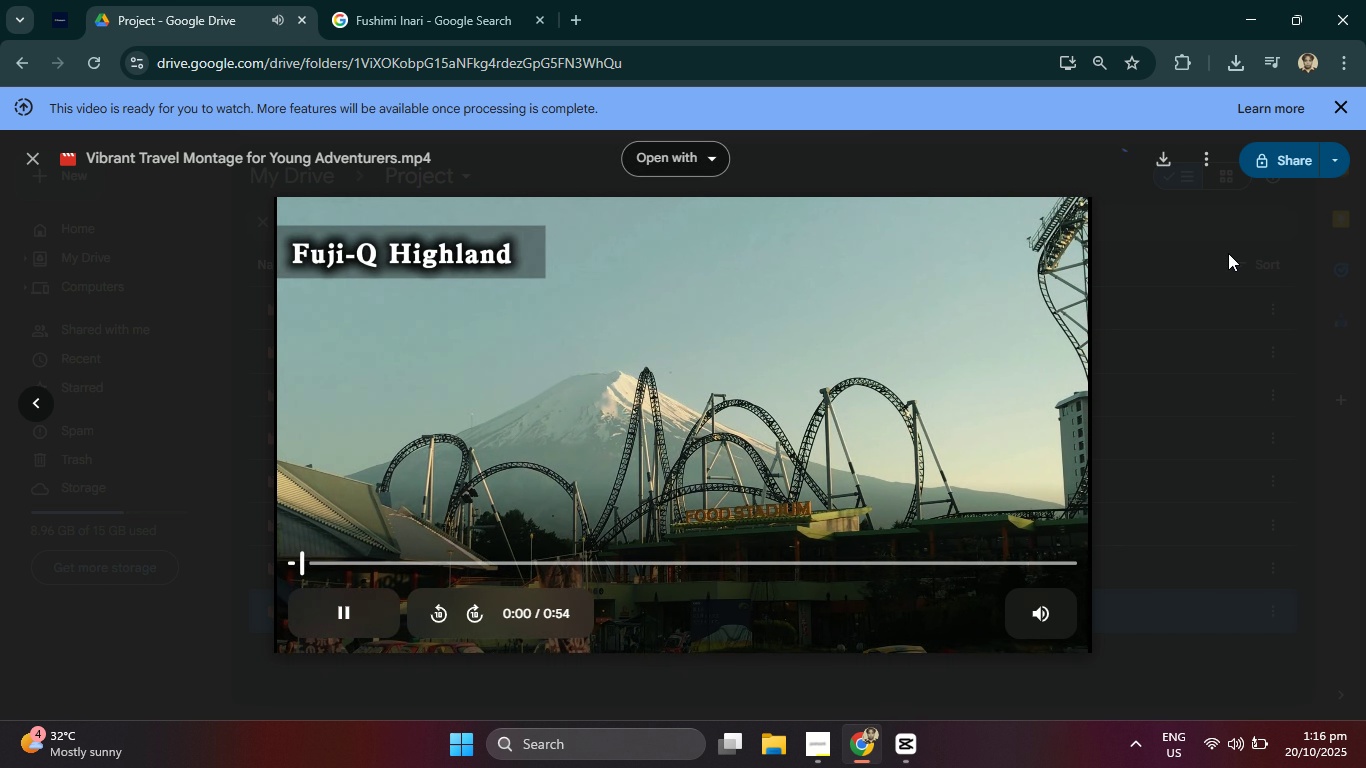 
mouse_move([1277, 178])
 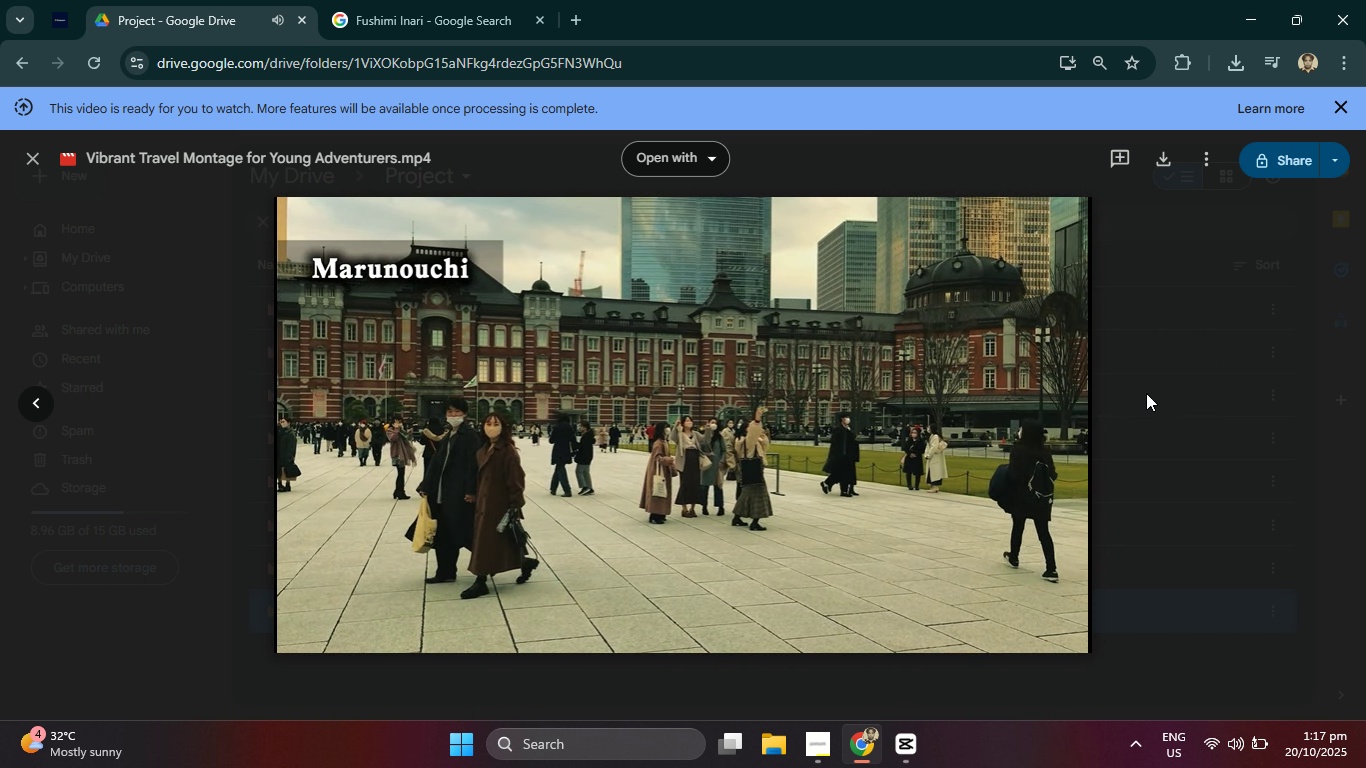 
wait(45.56)
 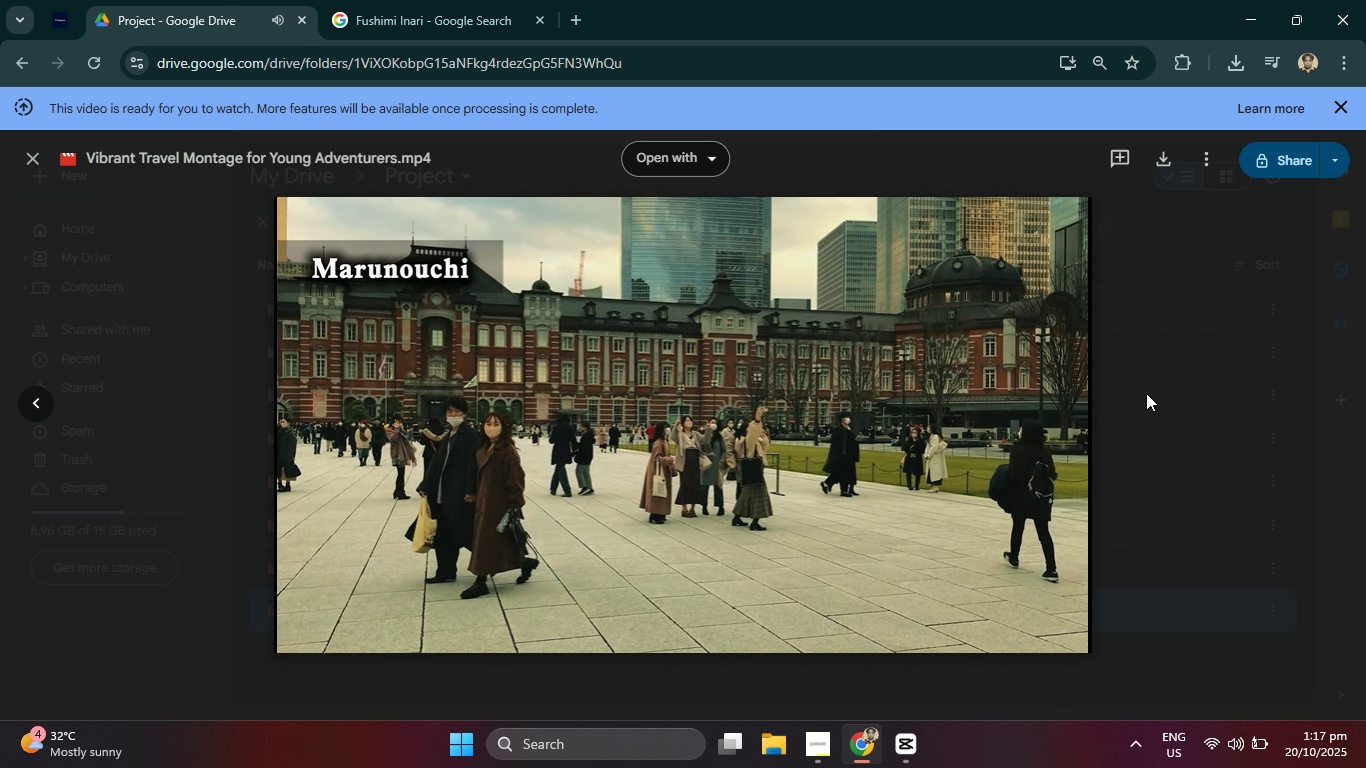 
left_click([1270, 169])
 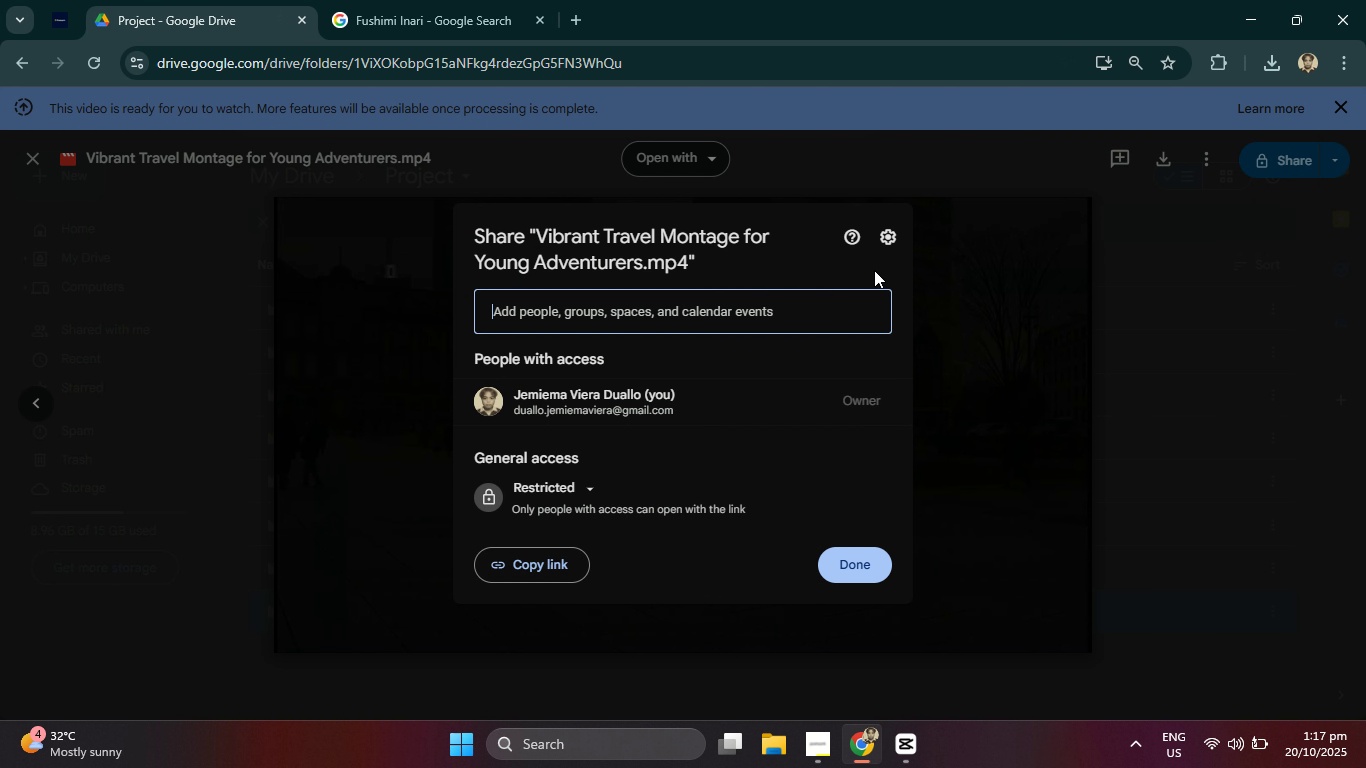 
left_click([570, 495])
 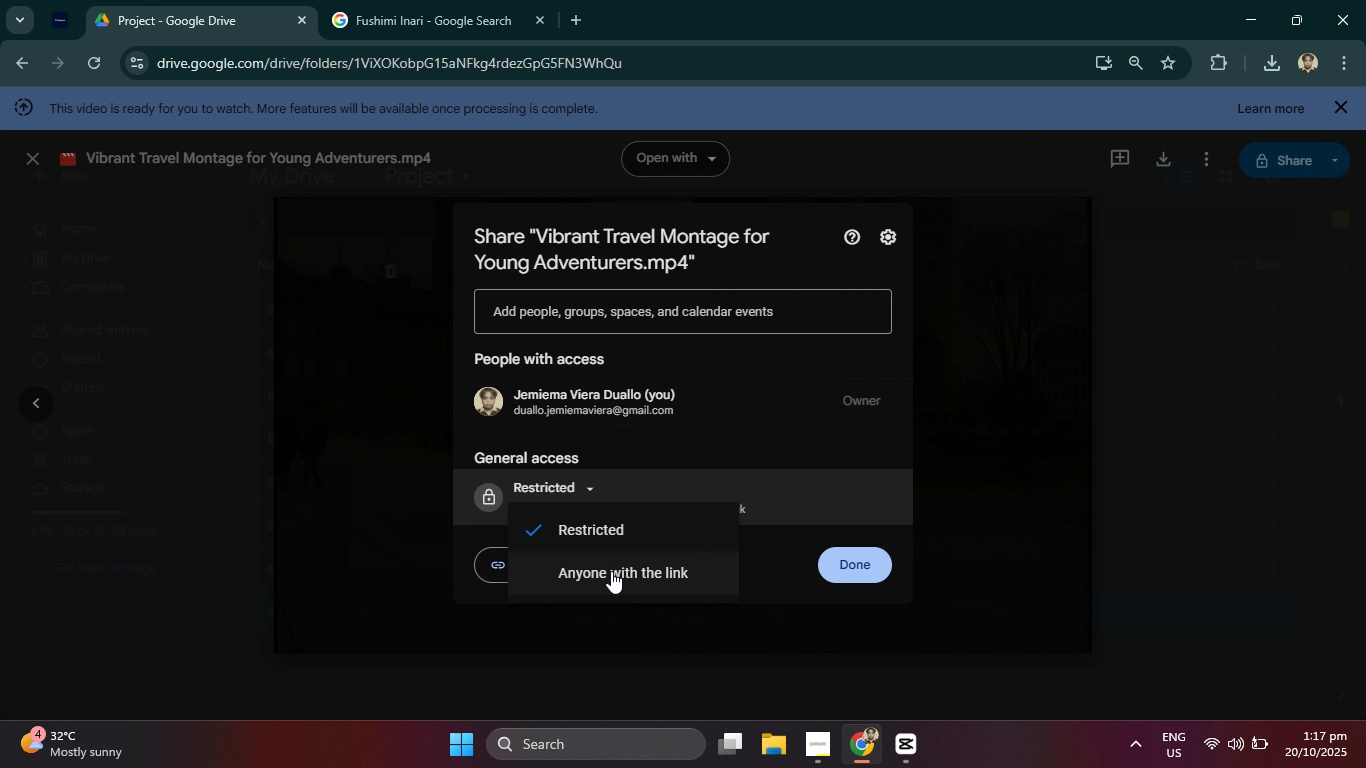 
left_click([611, 571])
 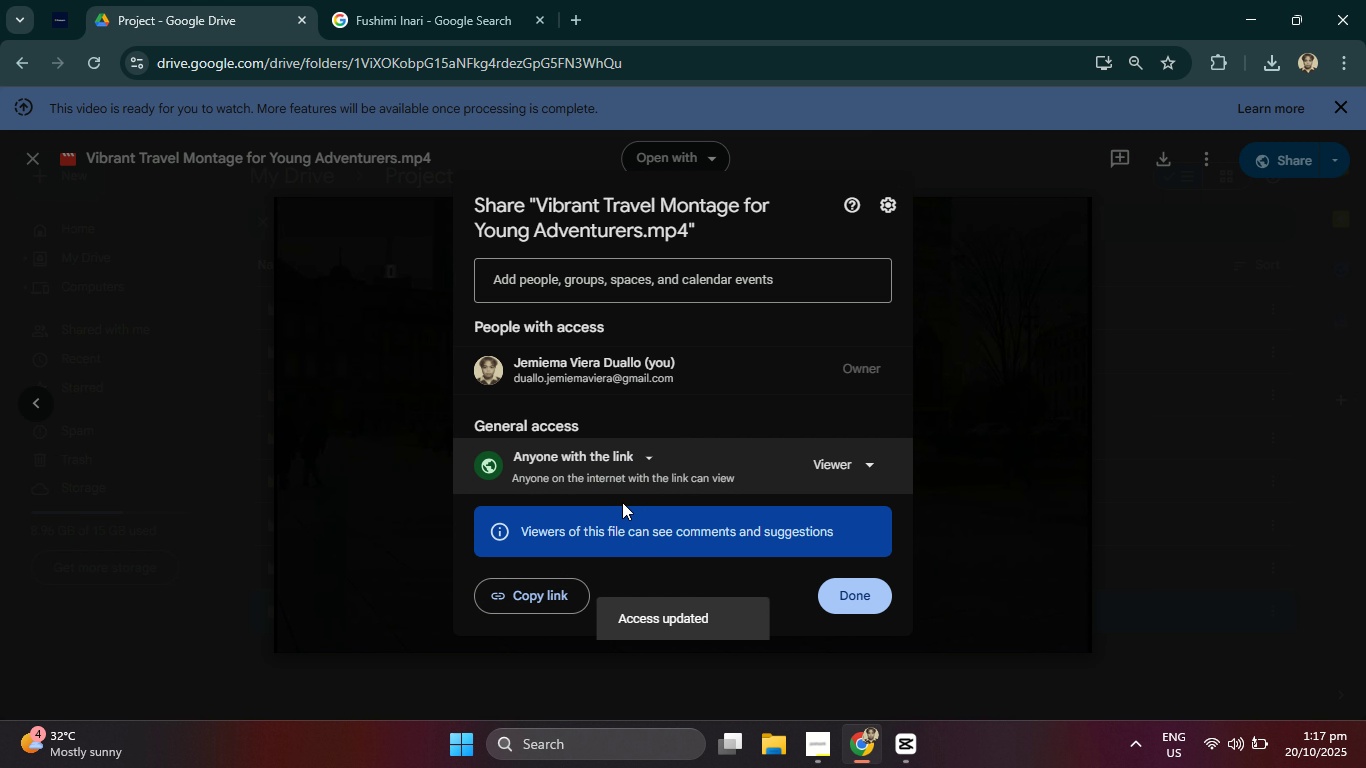 